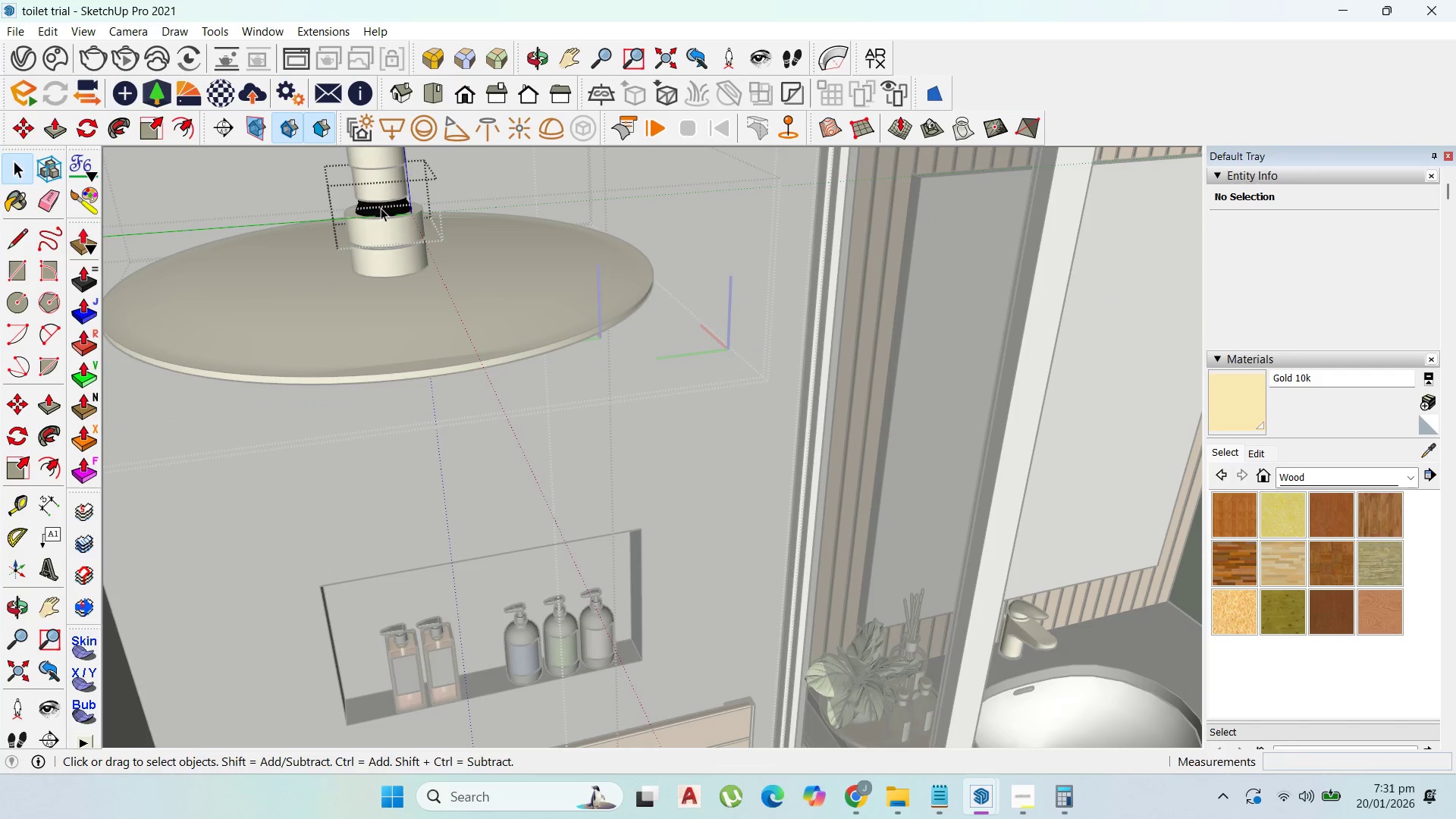 
triple_click([381, 208])
 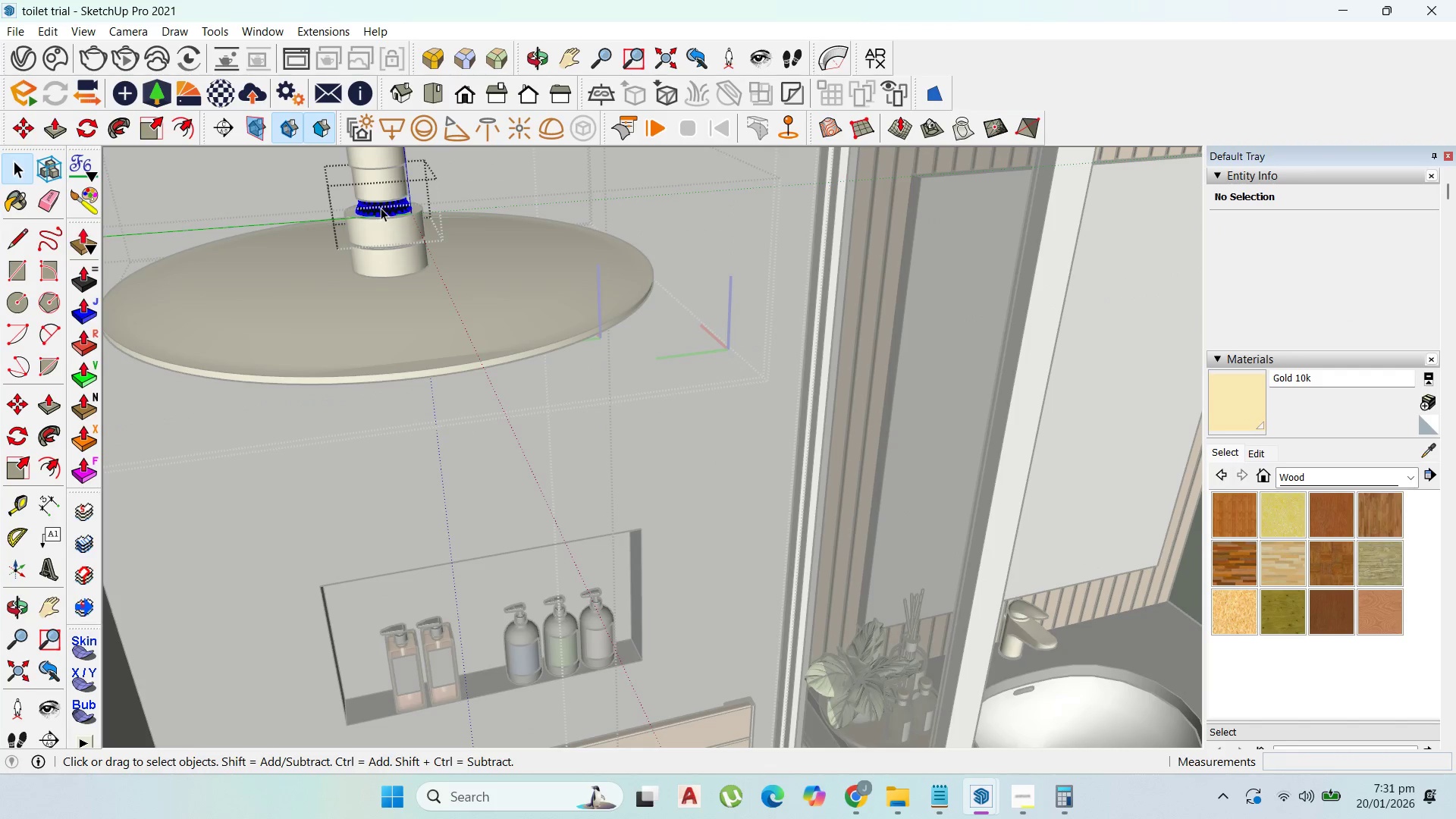 
triple_click([381, 208])
 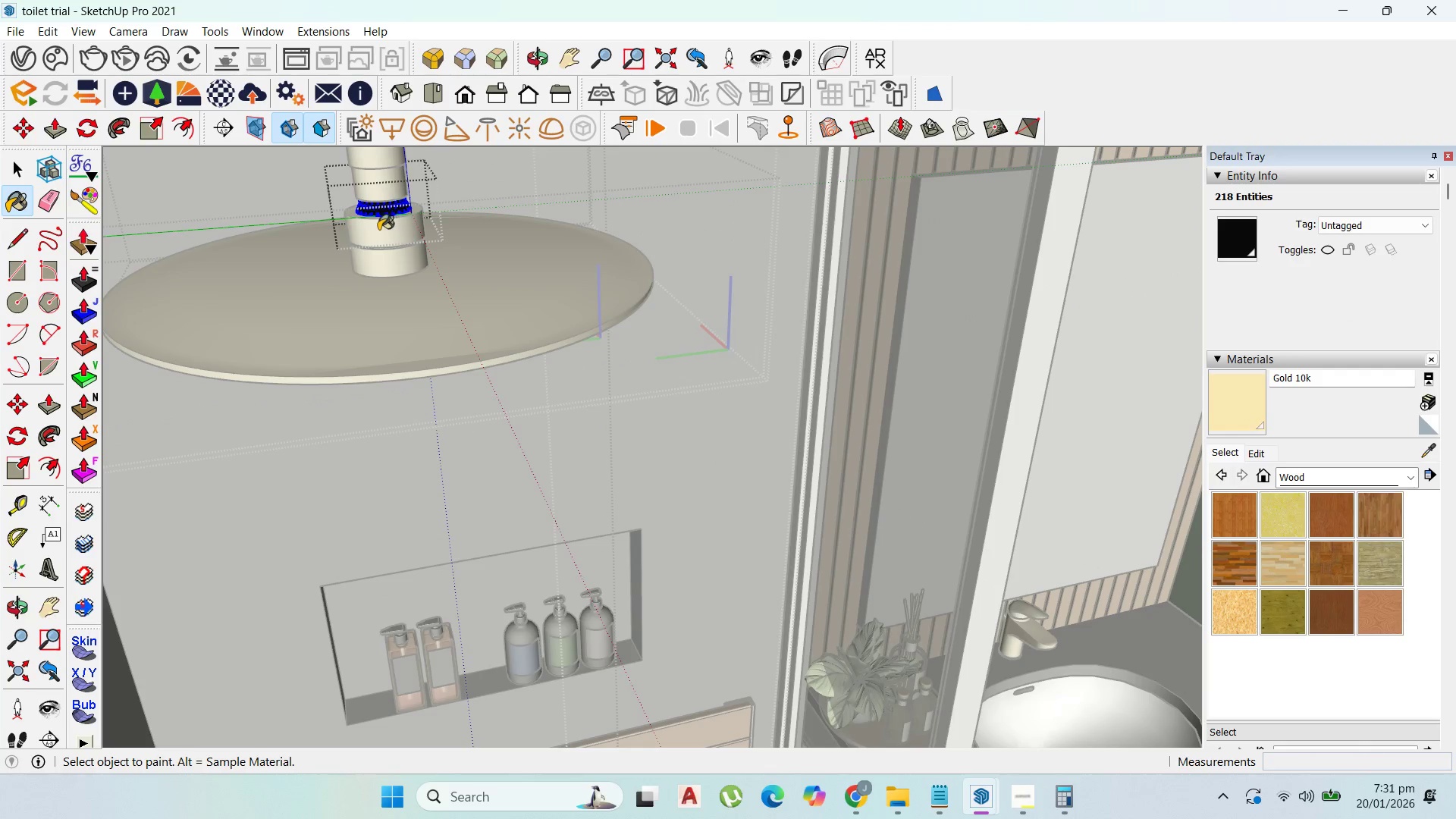 
left_click_drag(start_coordinate=[384, 214], to_coordinate=[387, 210])
 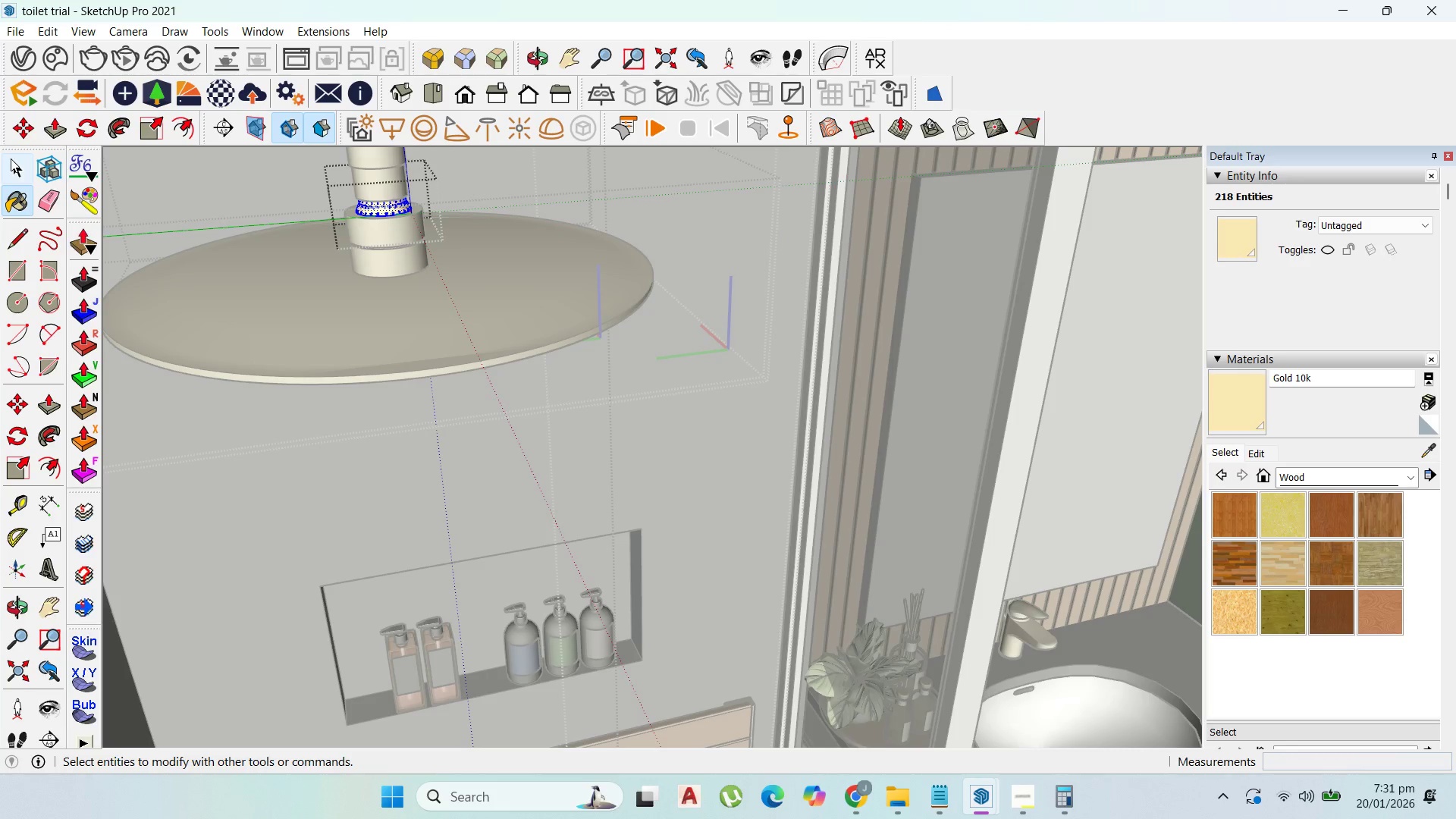 
left_click([9, 165])
 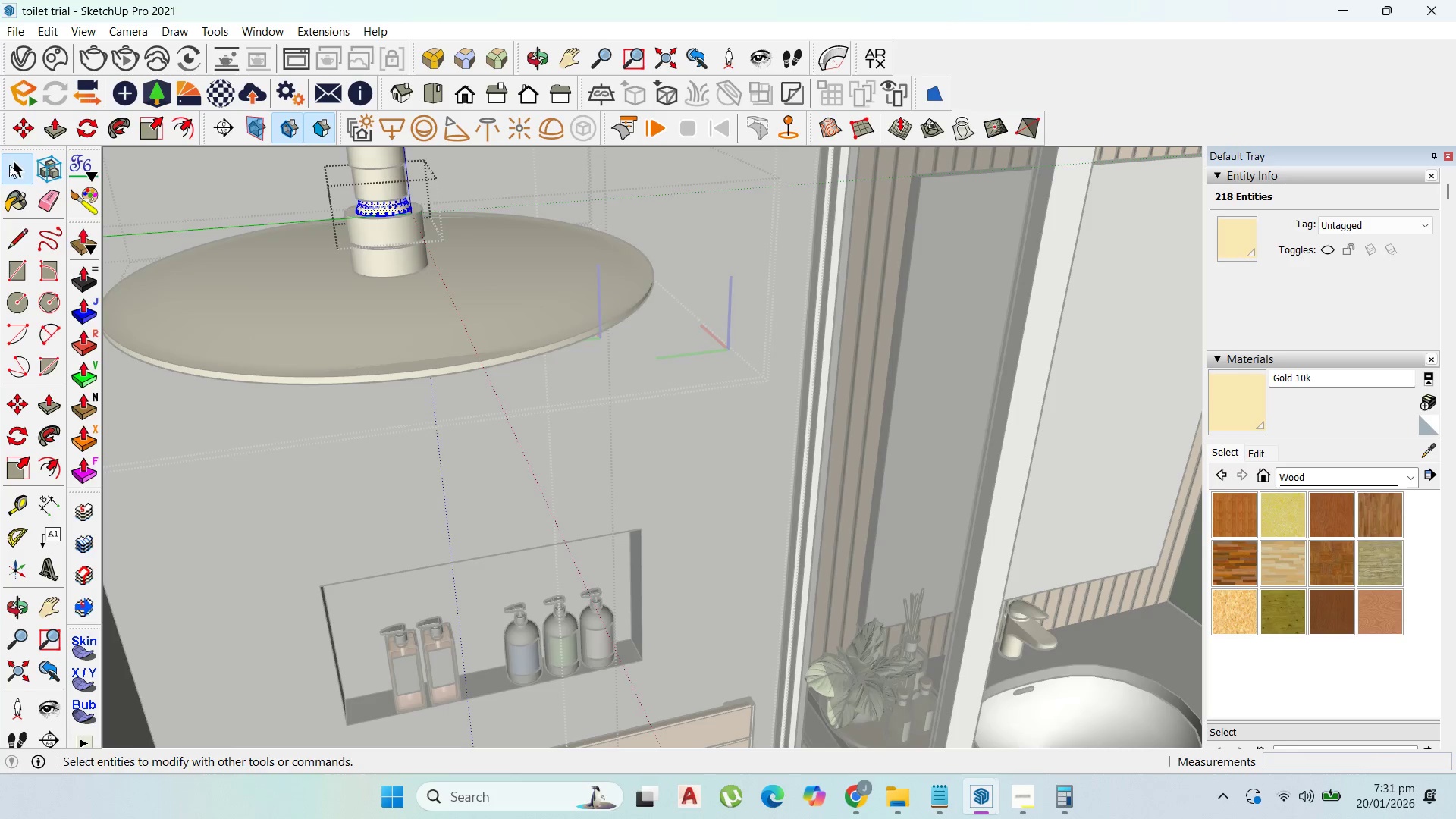 
key(Escape)
 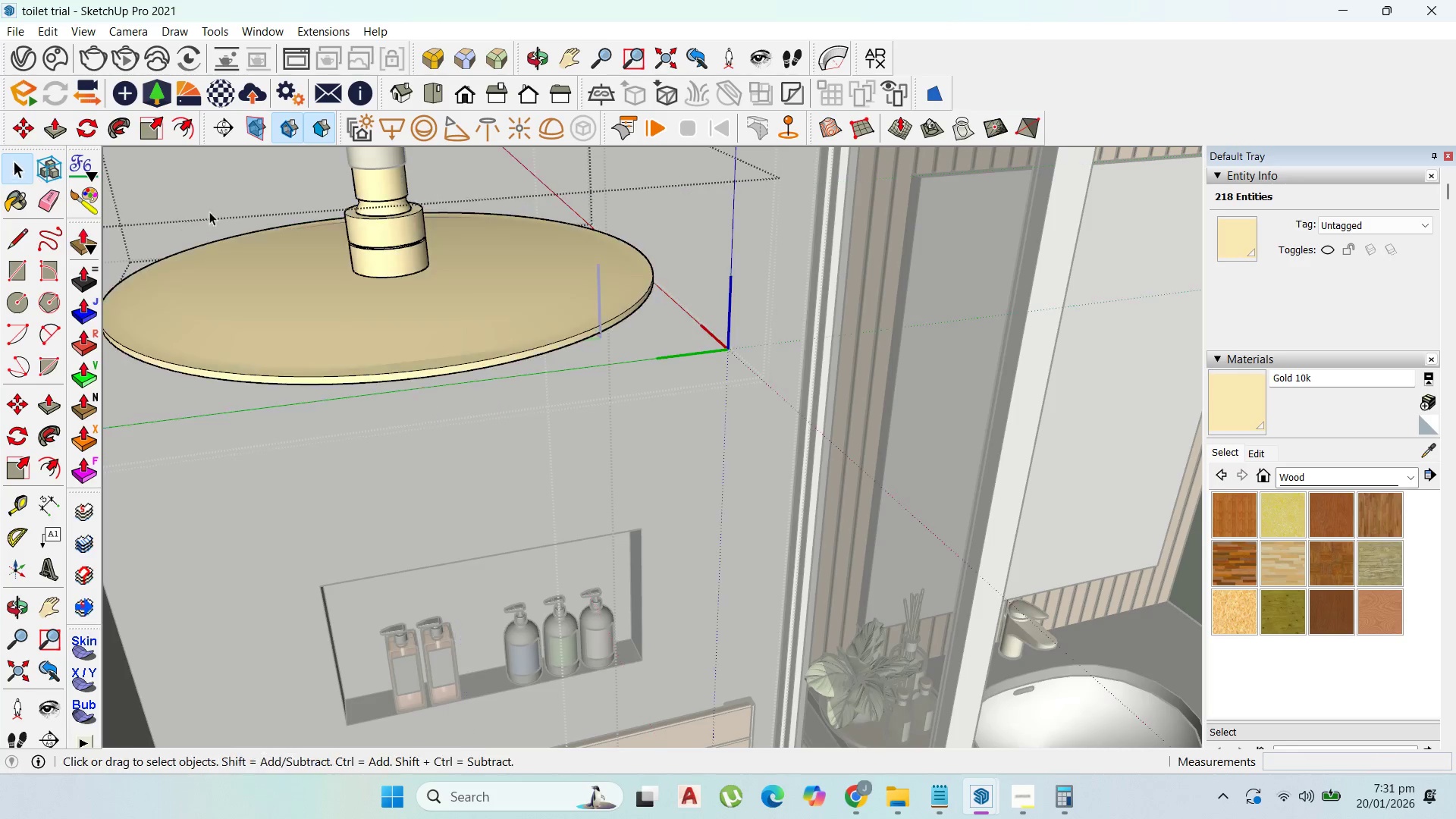 
key(Escape)
 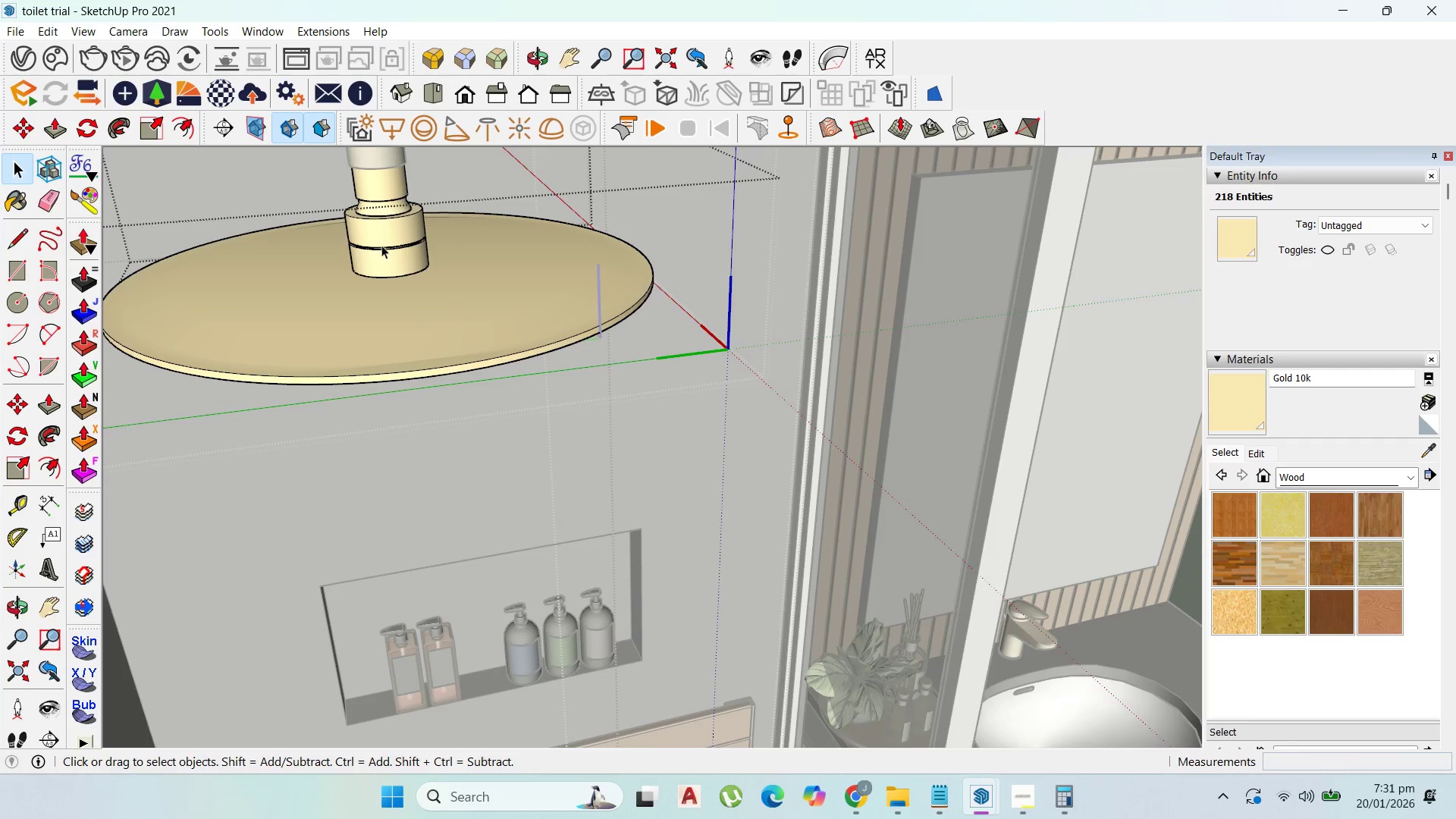 
key(Escape)
 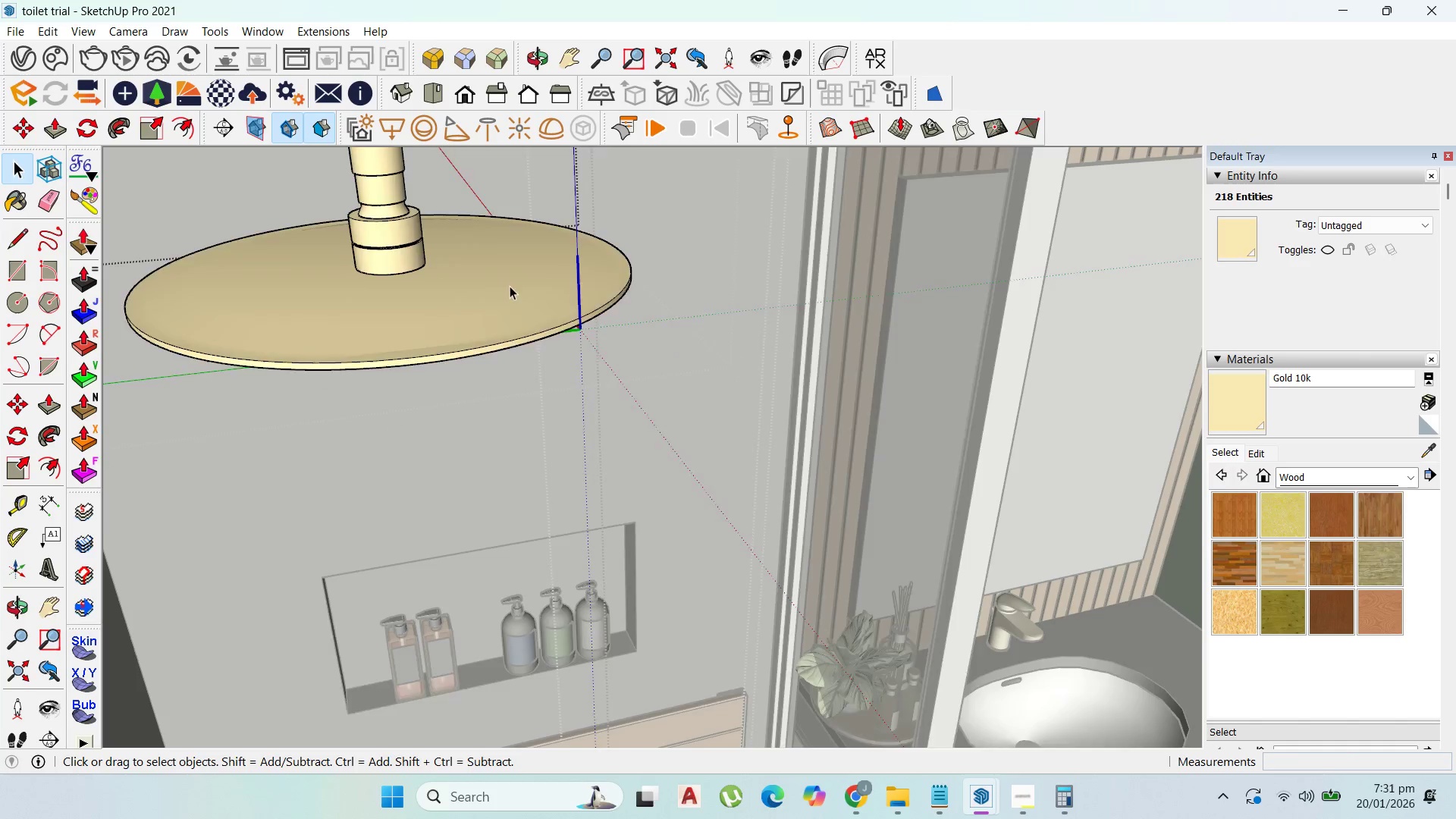 
key(Escape)
 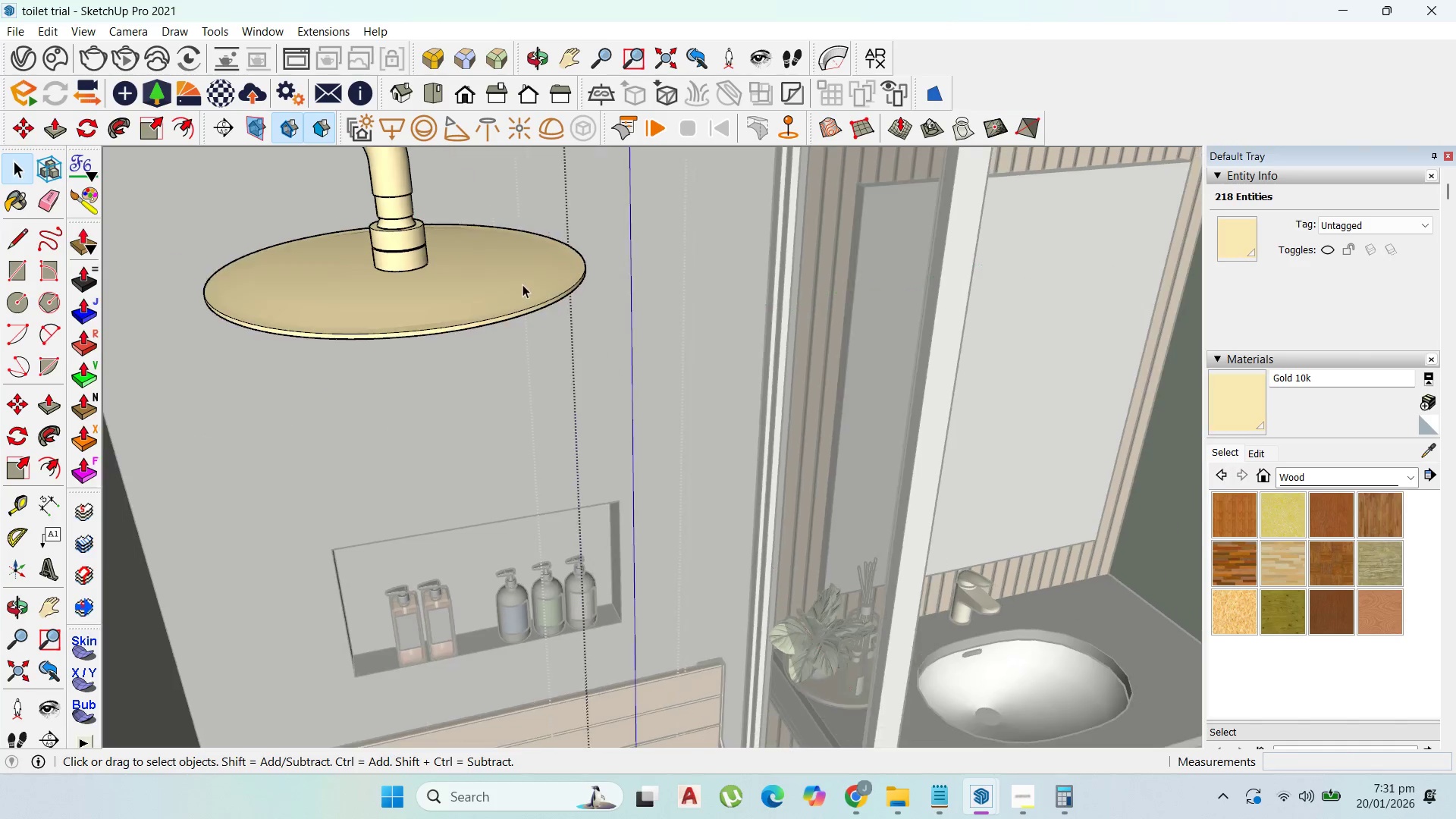 
key(Escape)
 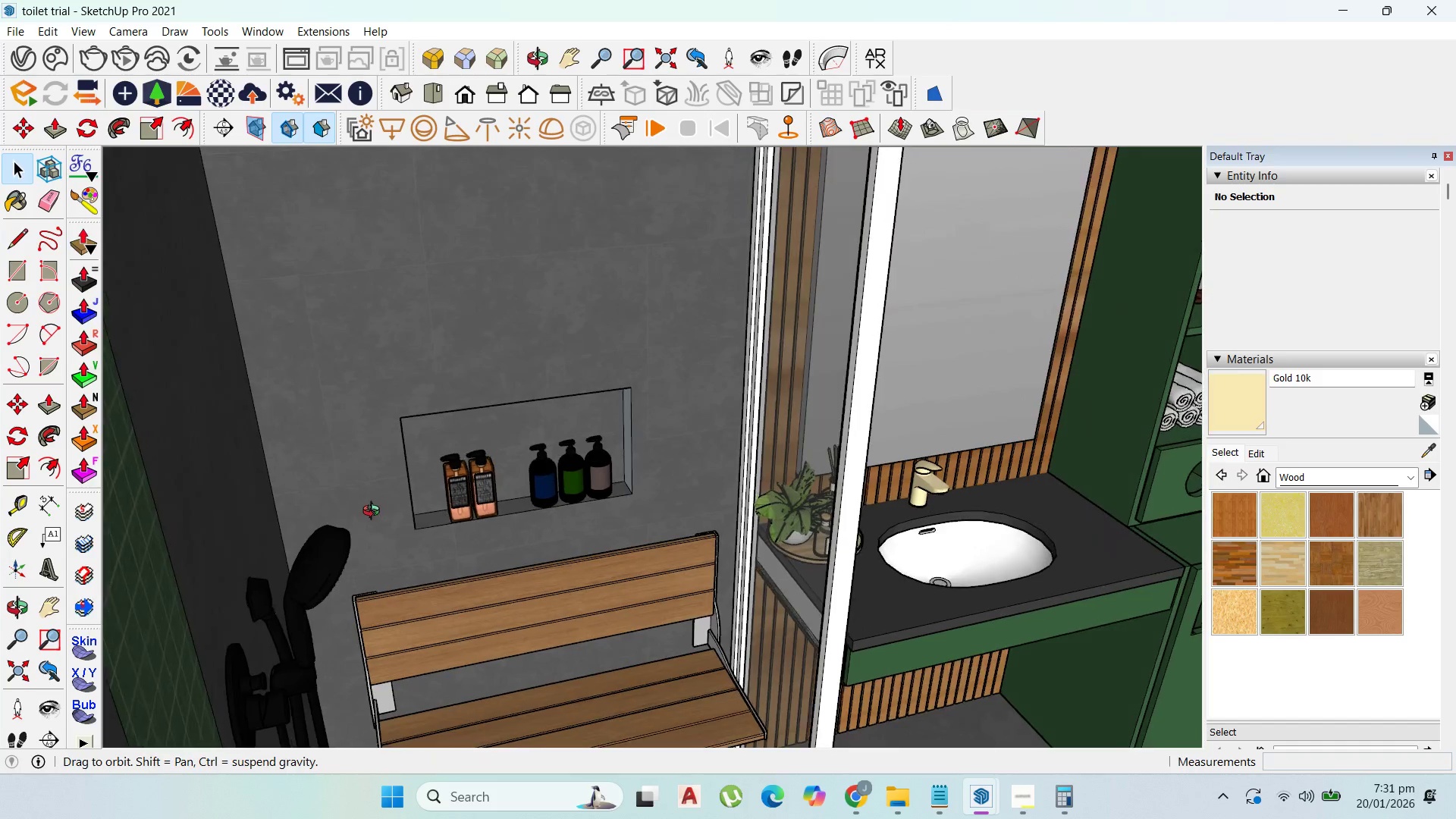 
scroll: coordinate [420, 504], scroll_direction: down, amount: 20.0
 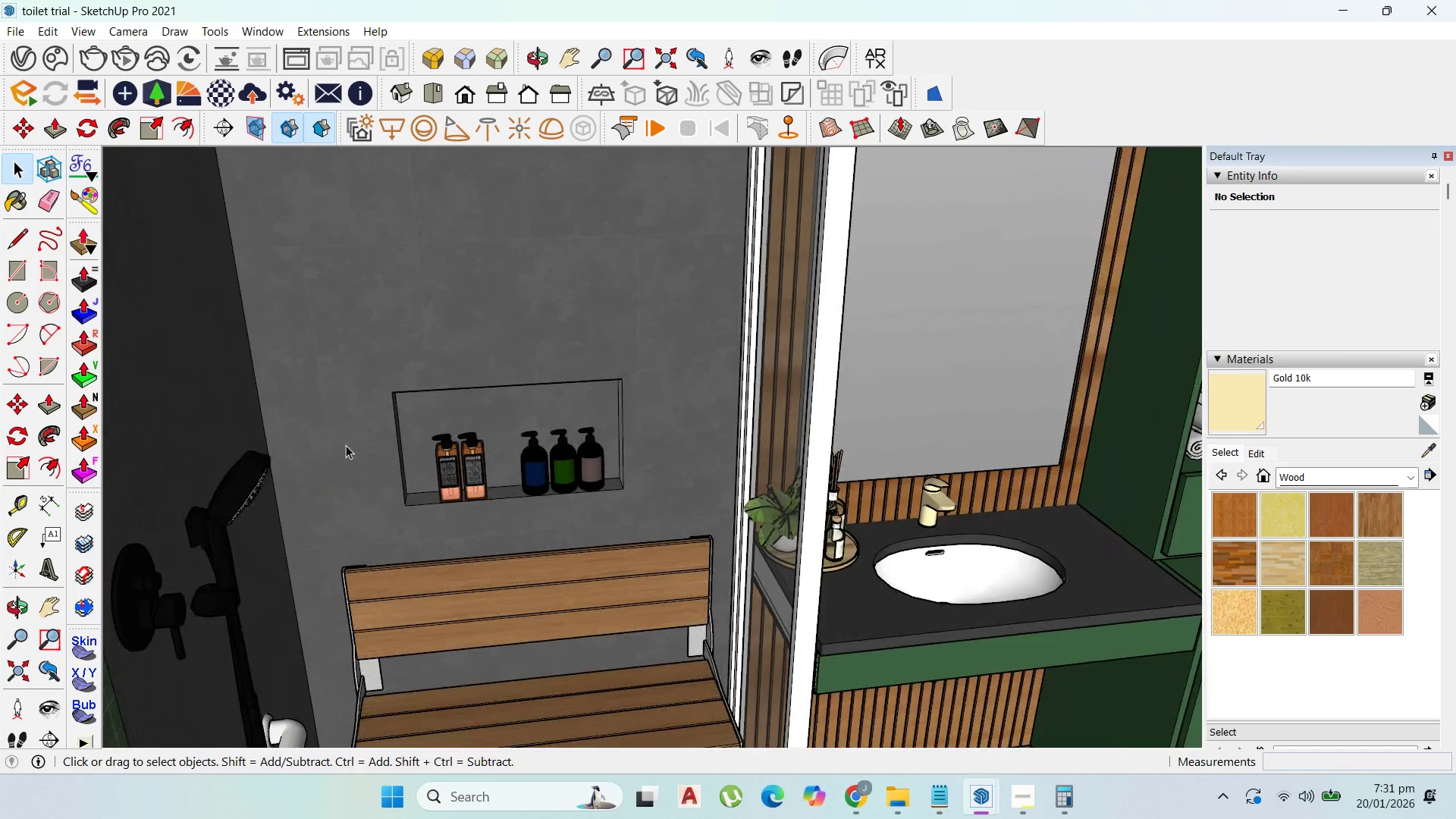 
left_click([275, 416])
 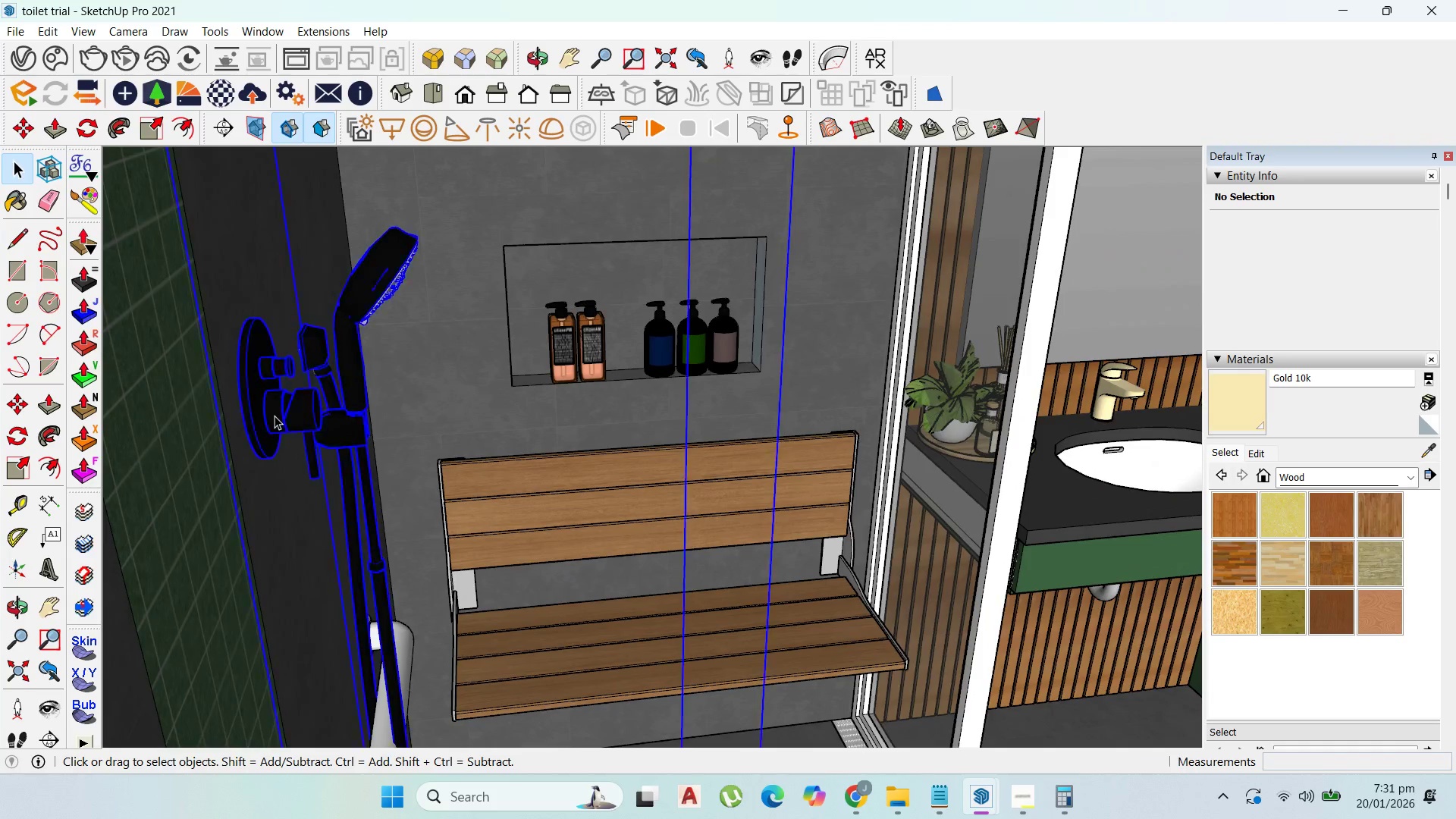 
scroll: coordinate [292, 422], scroll_direction: up, amount: 4.0
 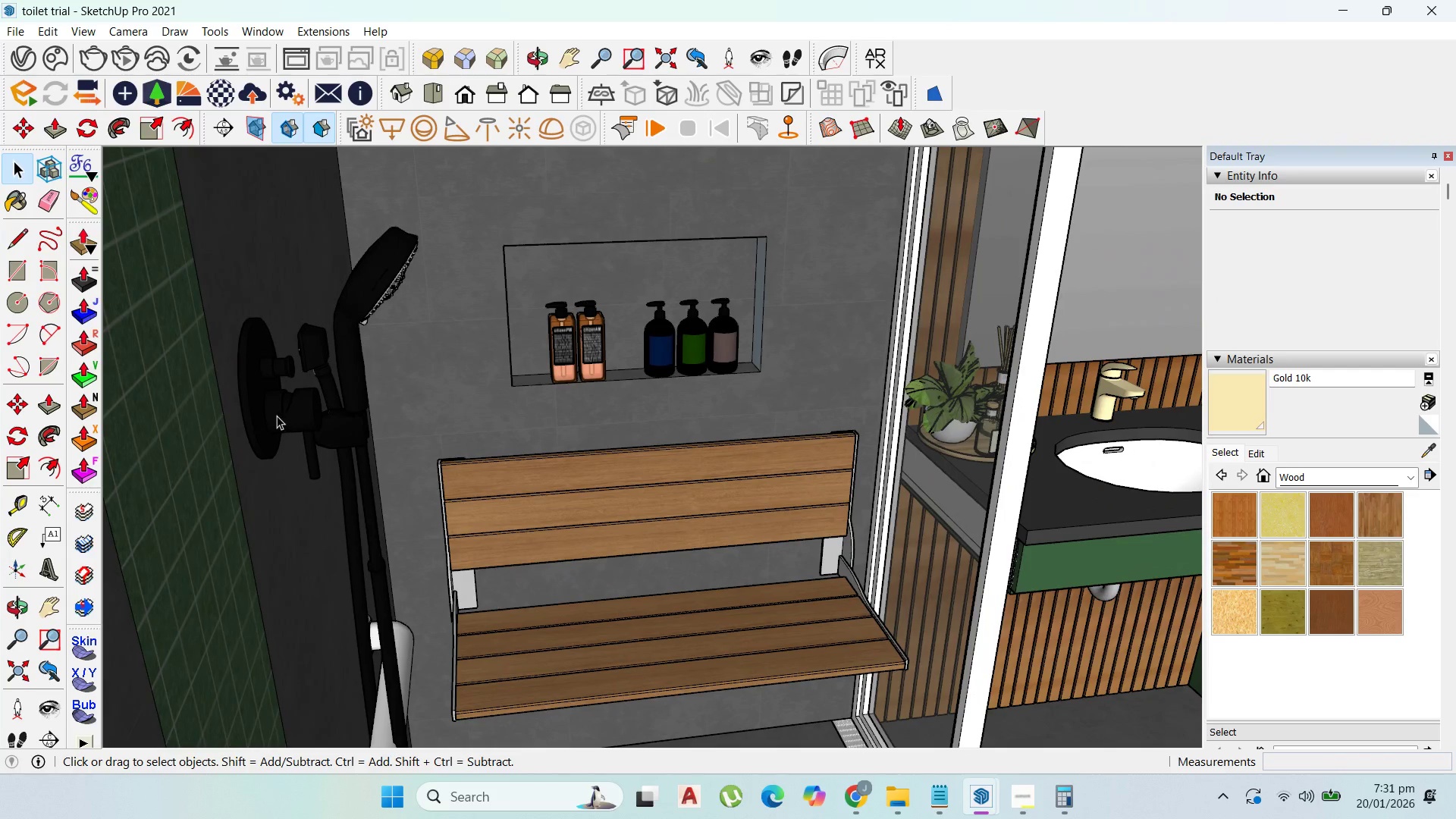 
double_click([275, 416])
 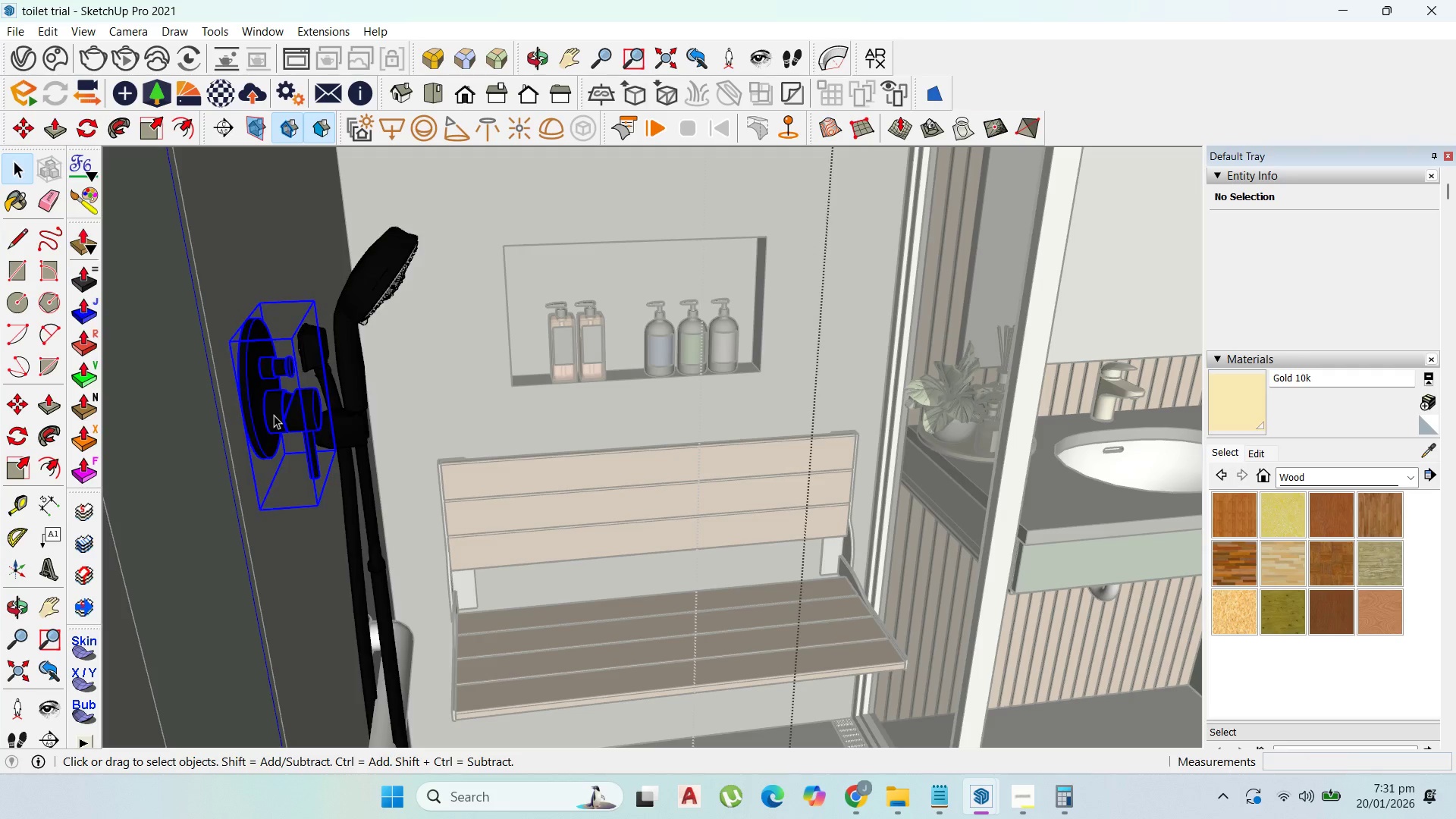 
triple_click([274, 414])
 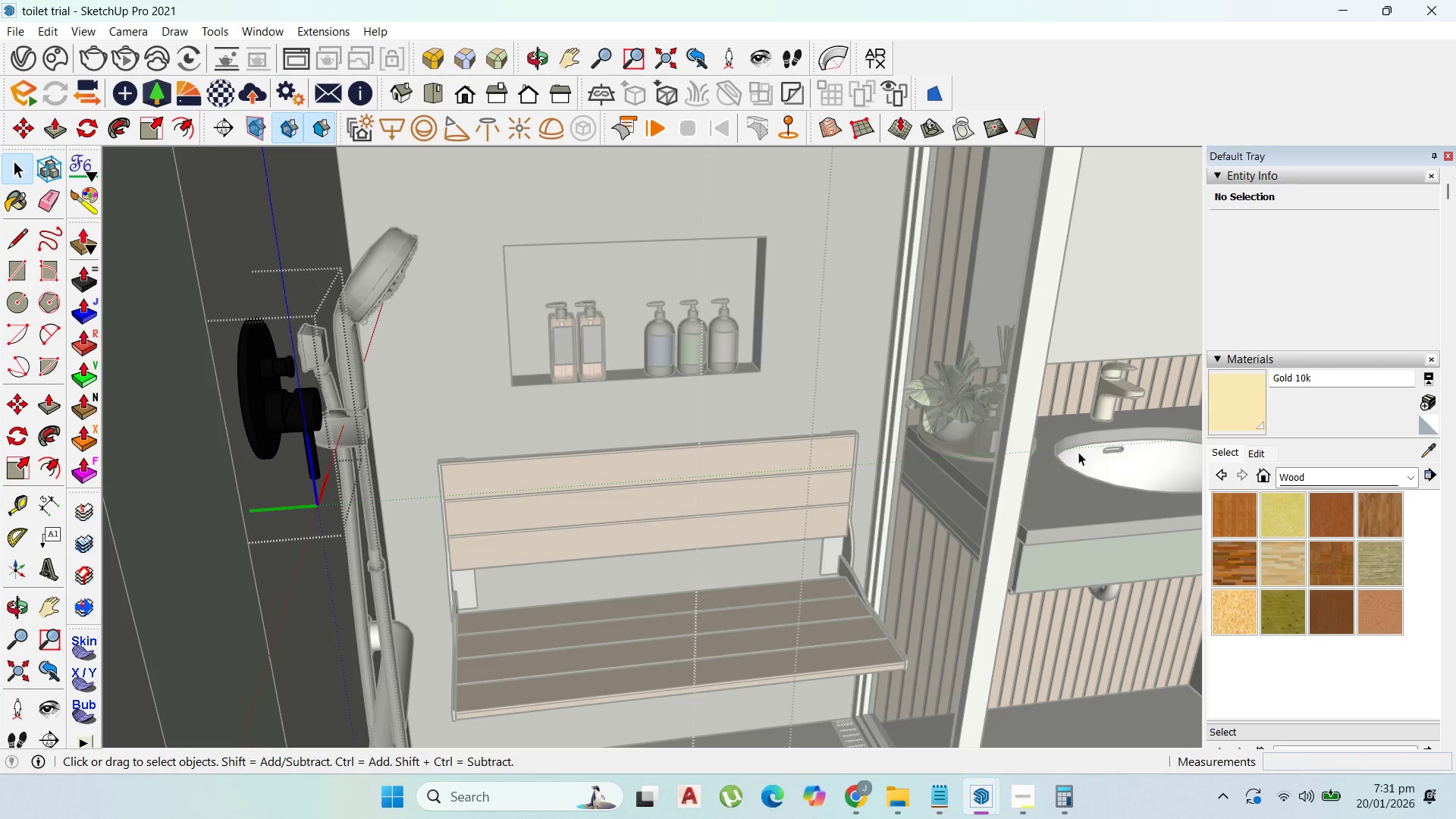 
left_click_drag(start_coordinate=[1229, 397], to_coordinate=[1222, 396])
 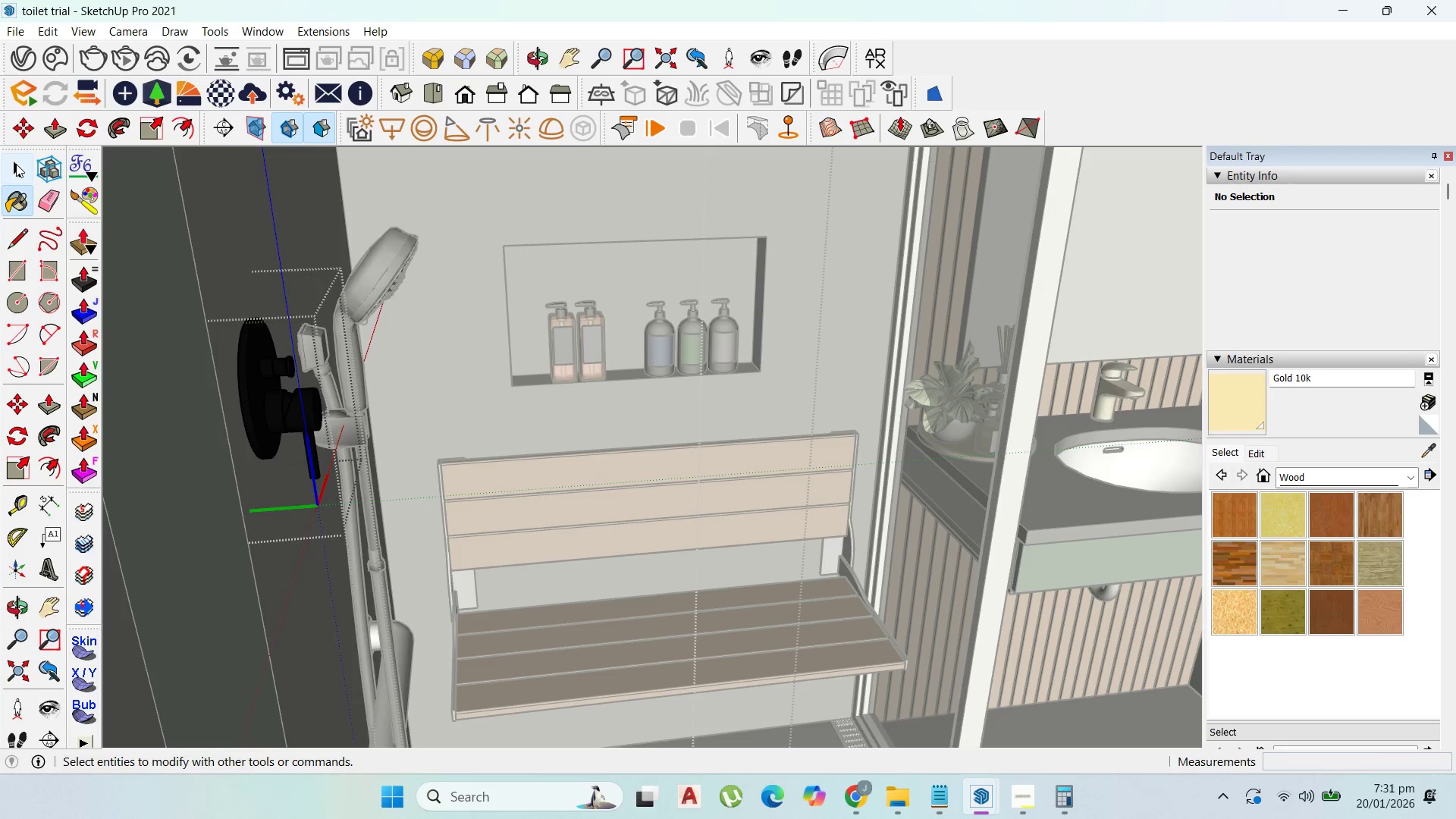 
double_click([286, 374])
 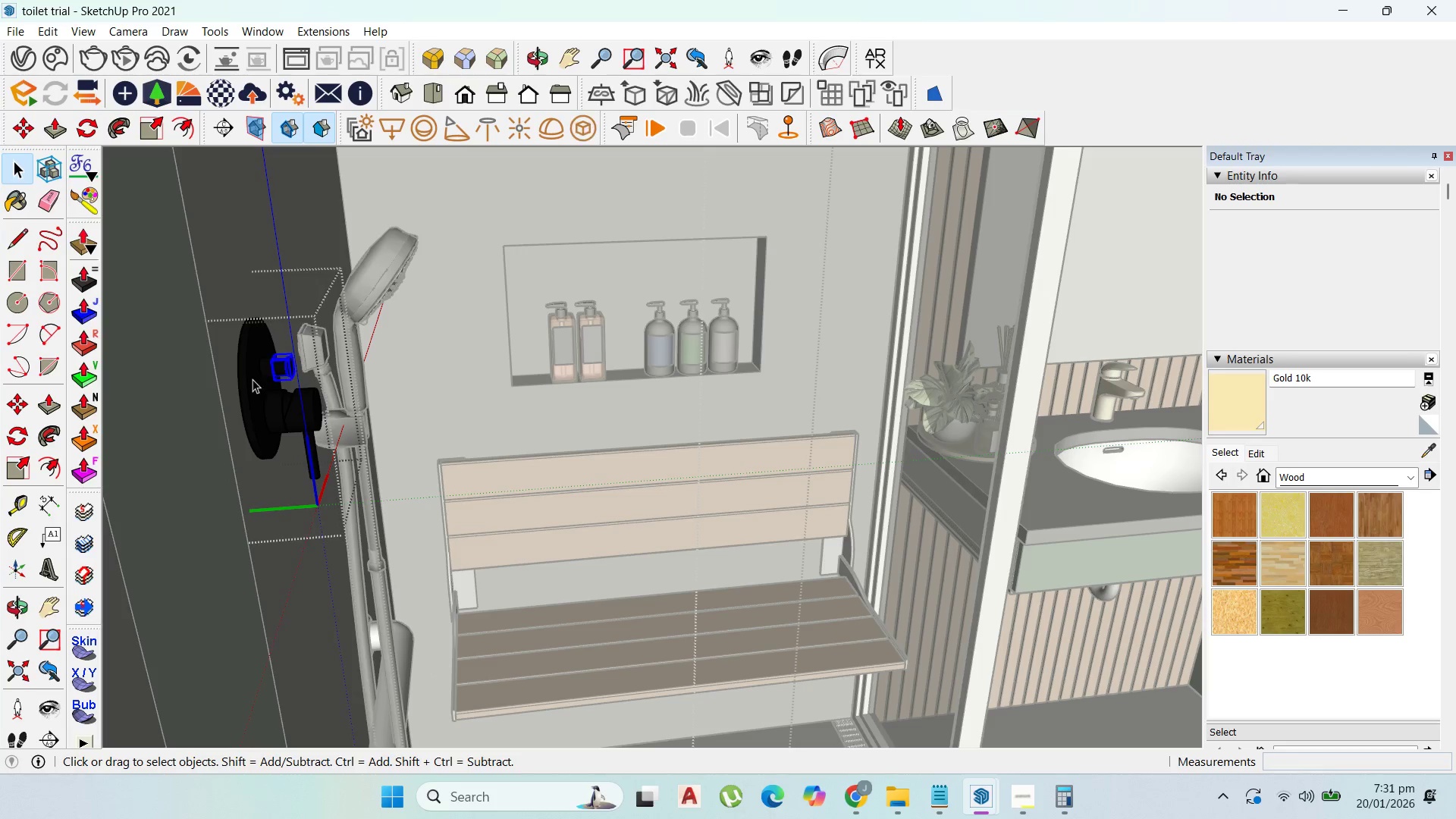 
triple_click([250, 380])
 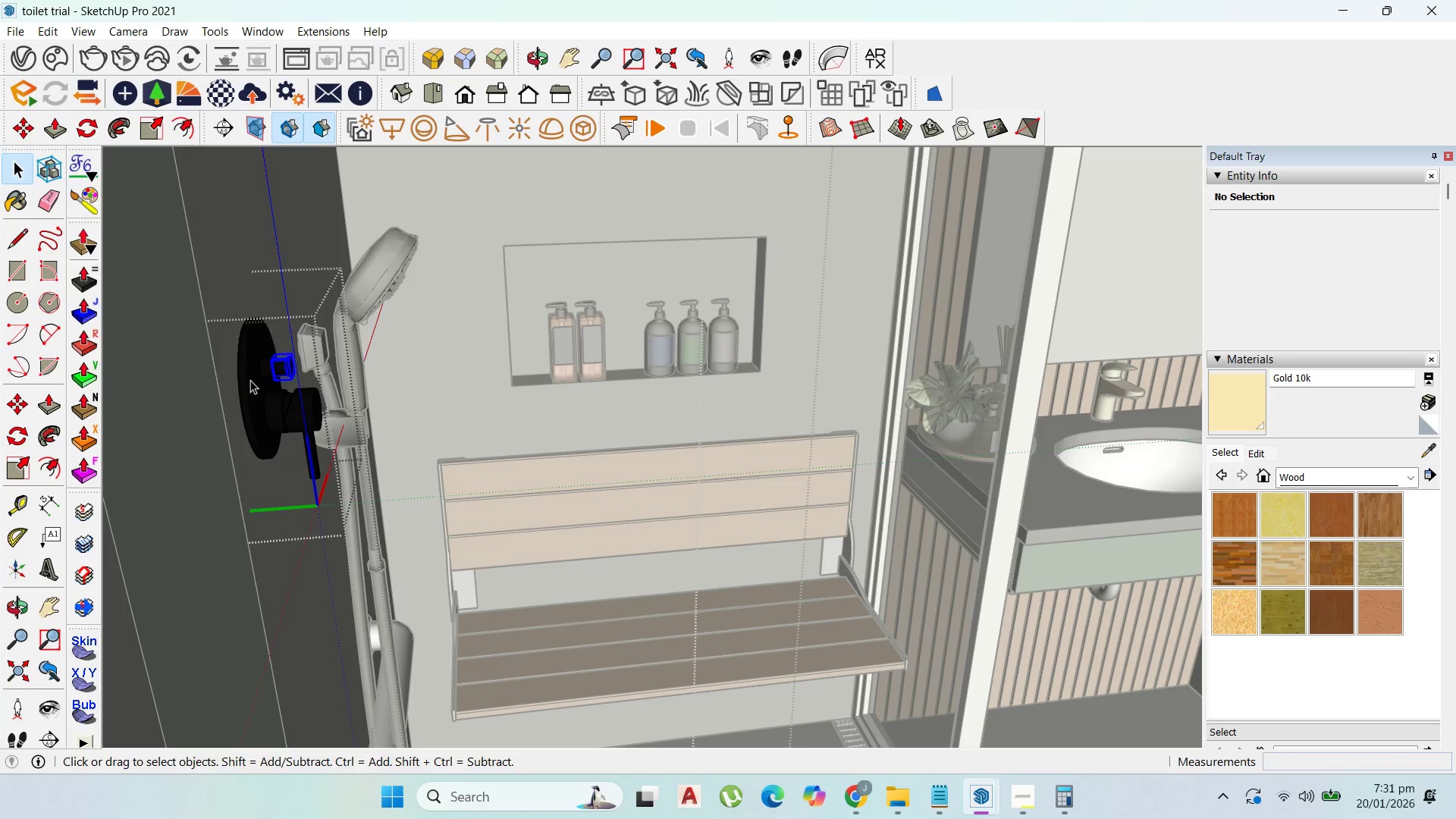 
triple_click([250, 380])
 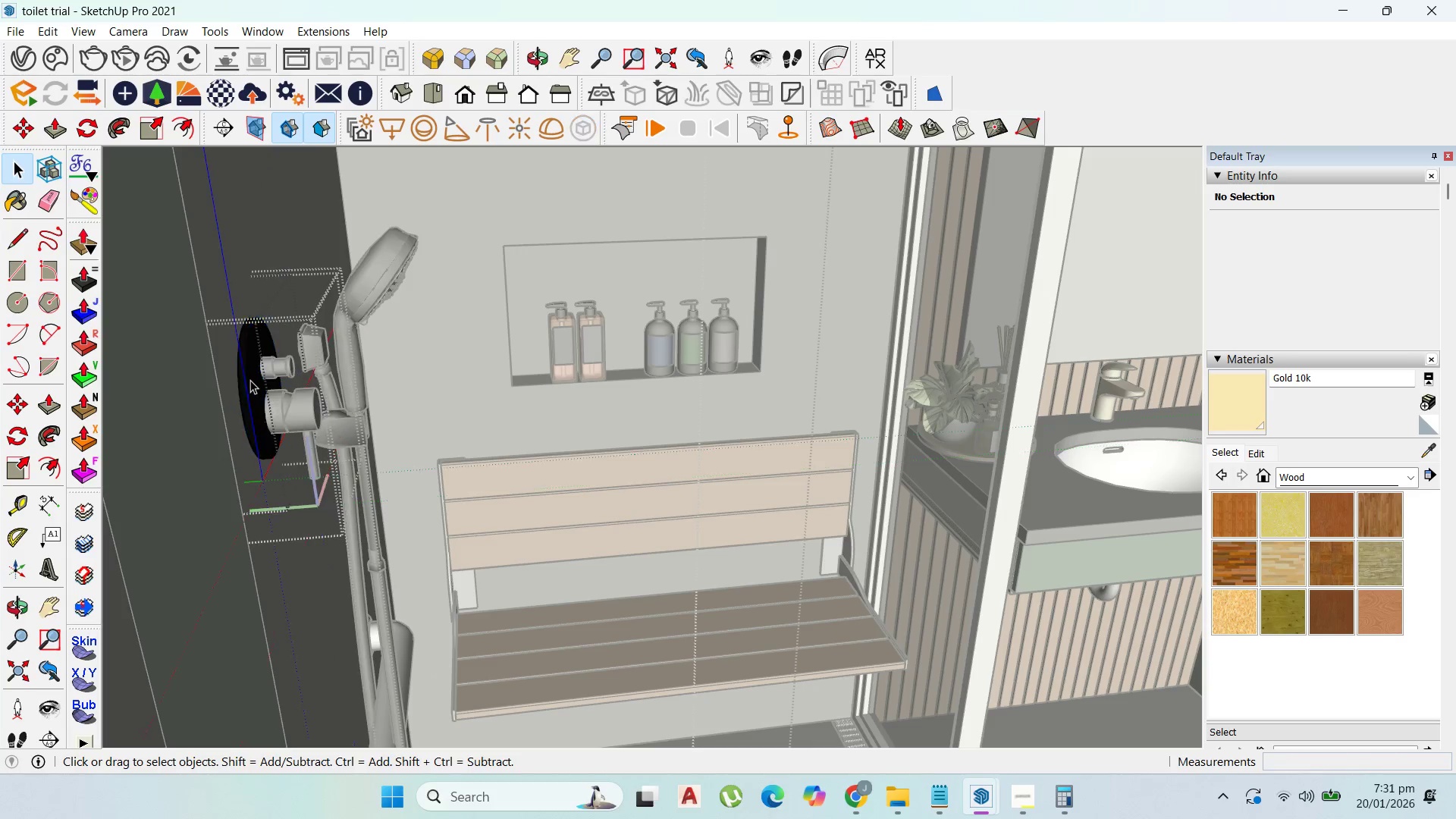 
triple_click([250, 380])
 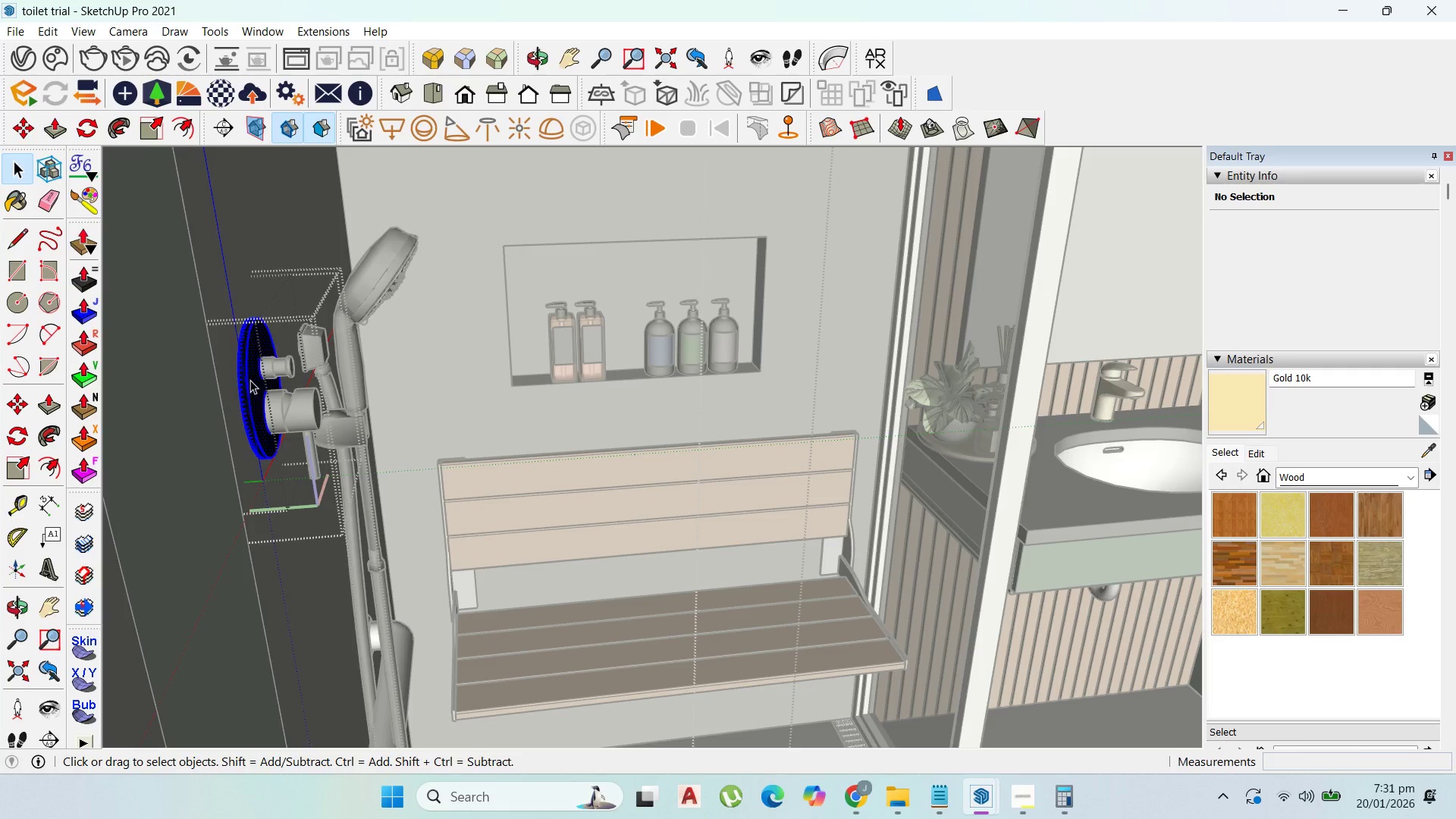 
triple_click([250, 380])
 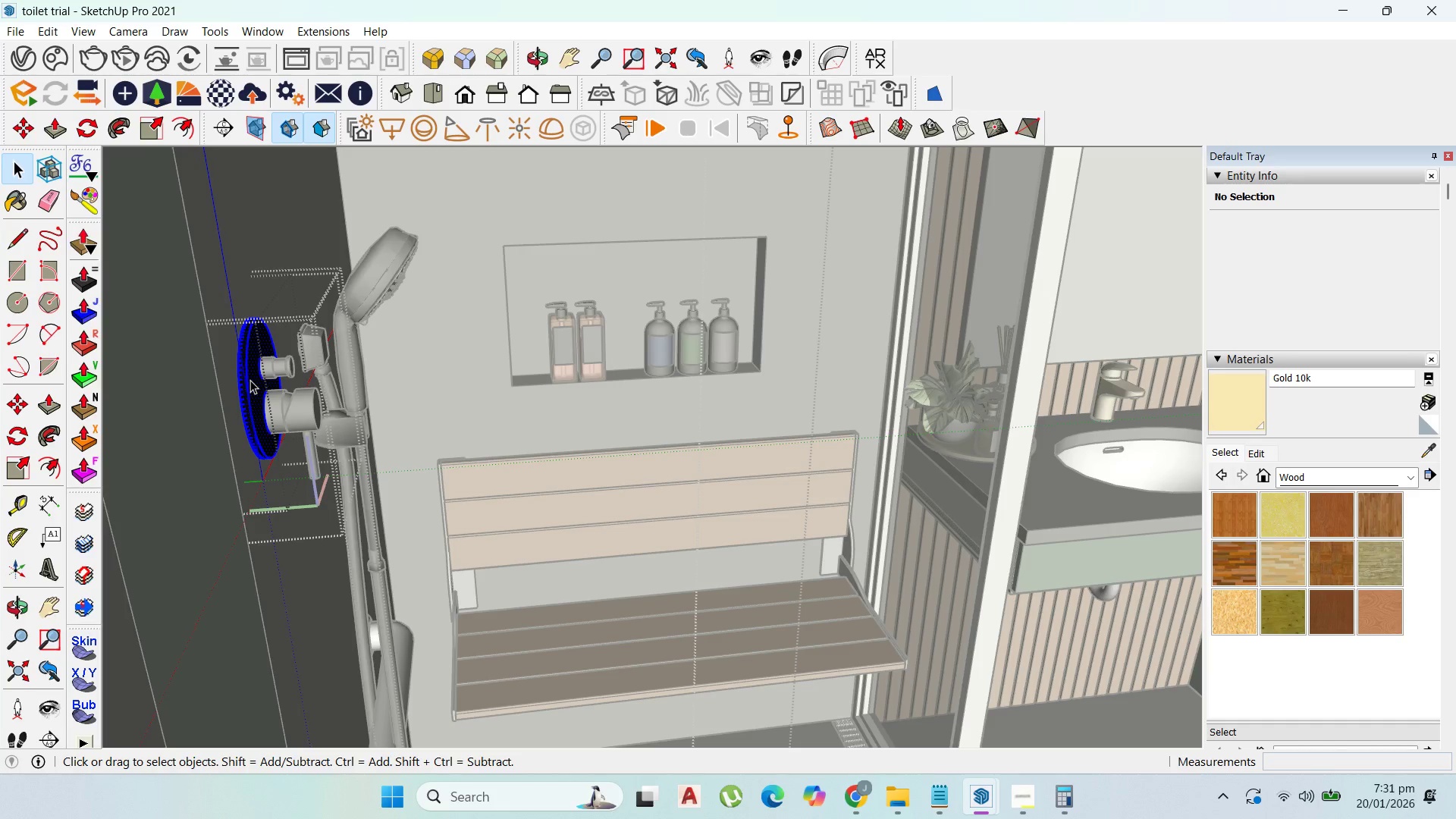 
triple_click([250, 380])
 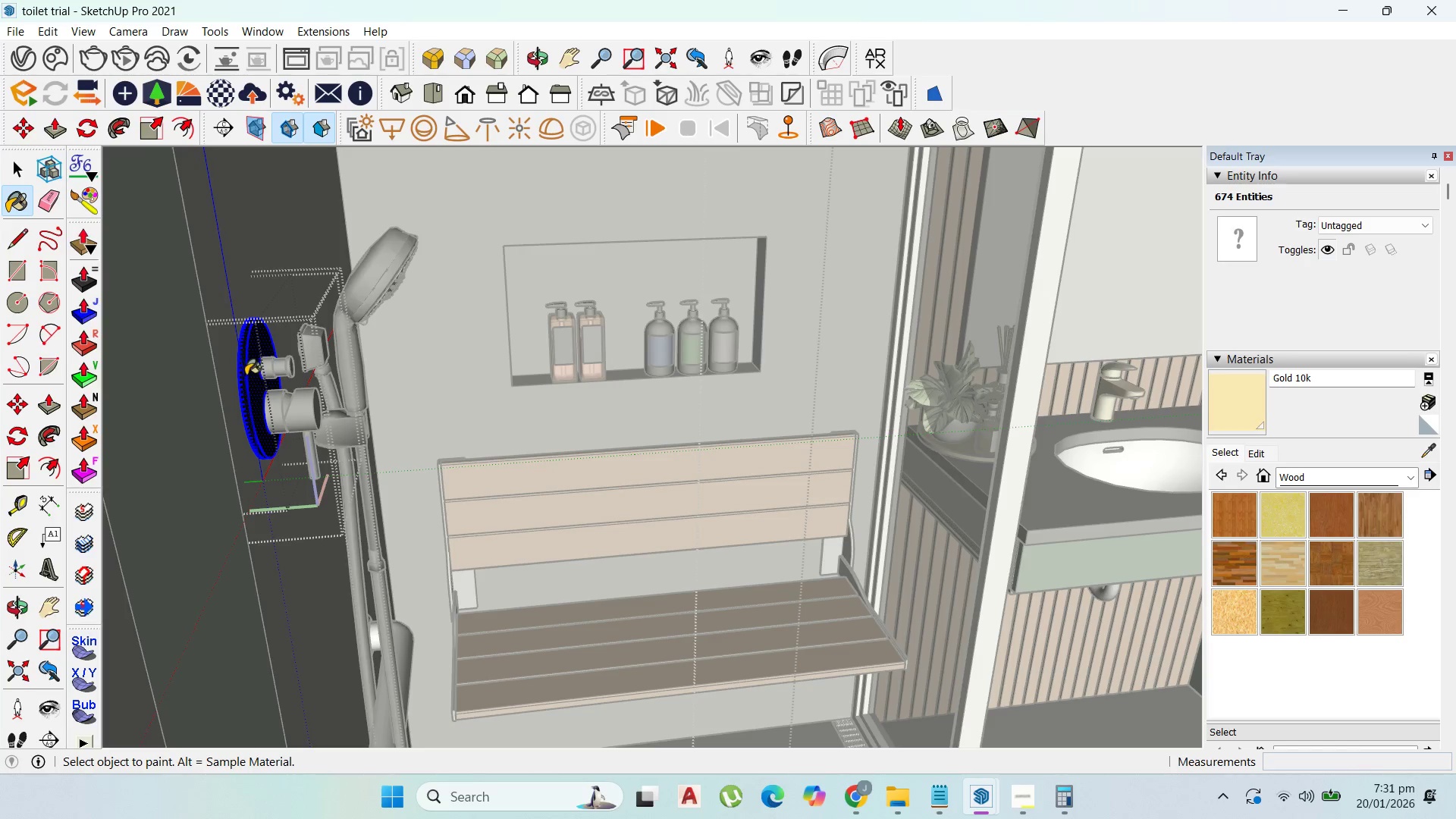 
left_click_drag(start_coordinate=[250, 376], to_coordinate=[254, 376])
 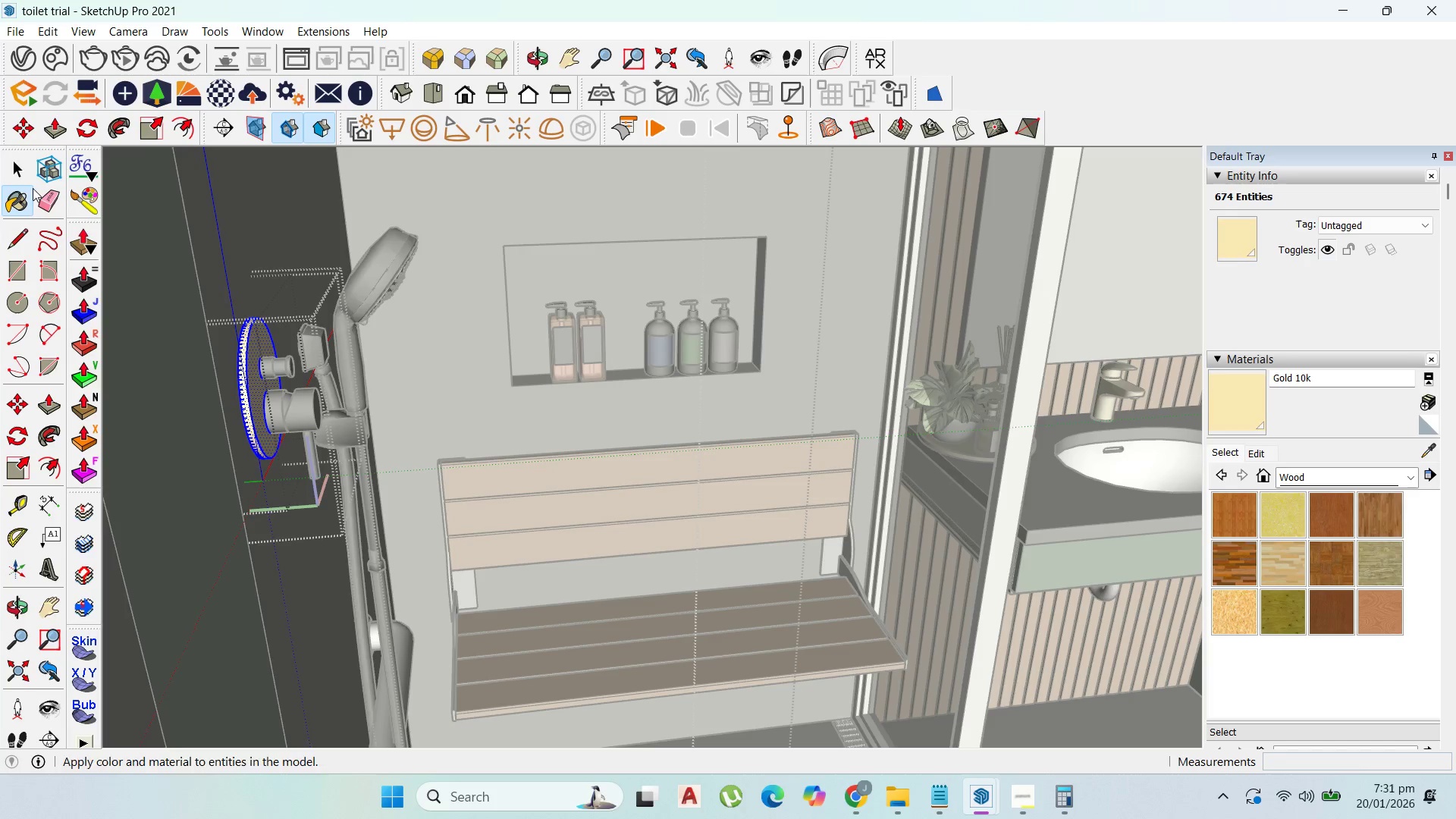 
left_click([20, 164])
 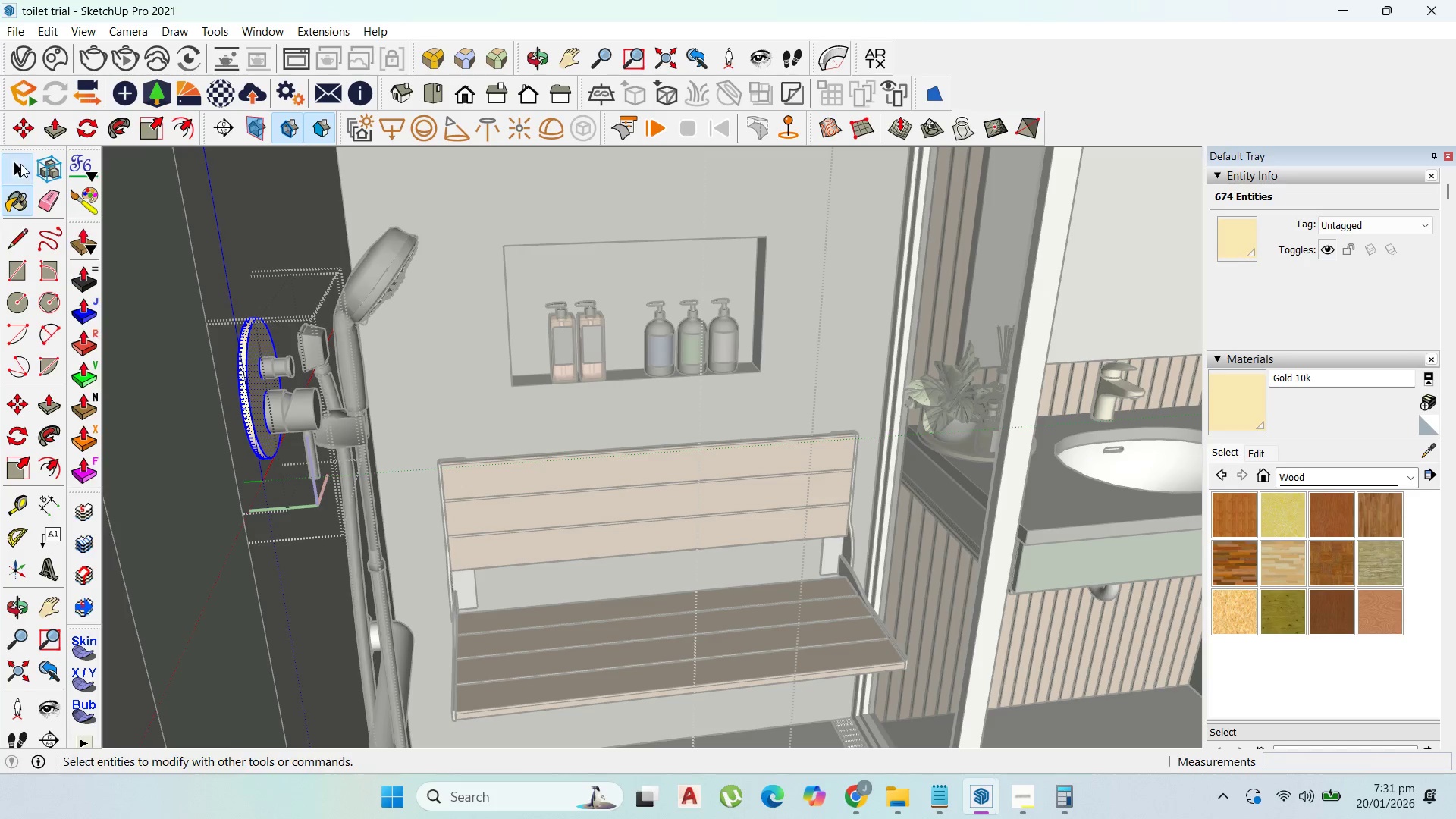 
key(Escape)
 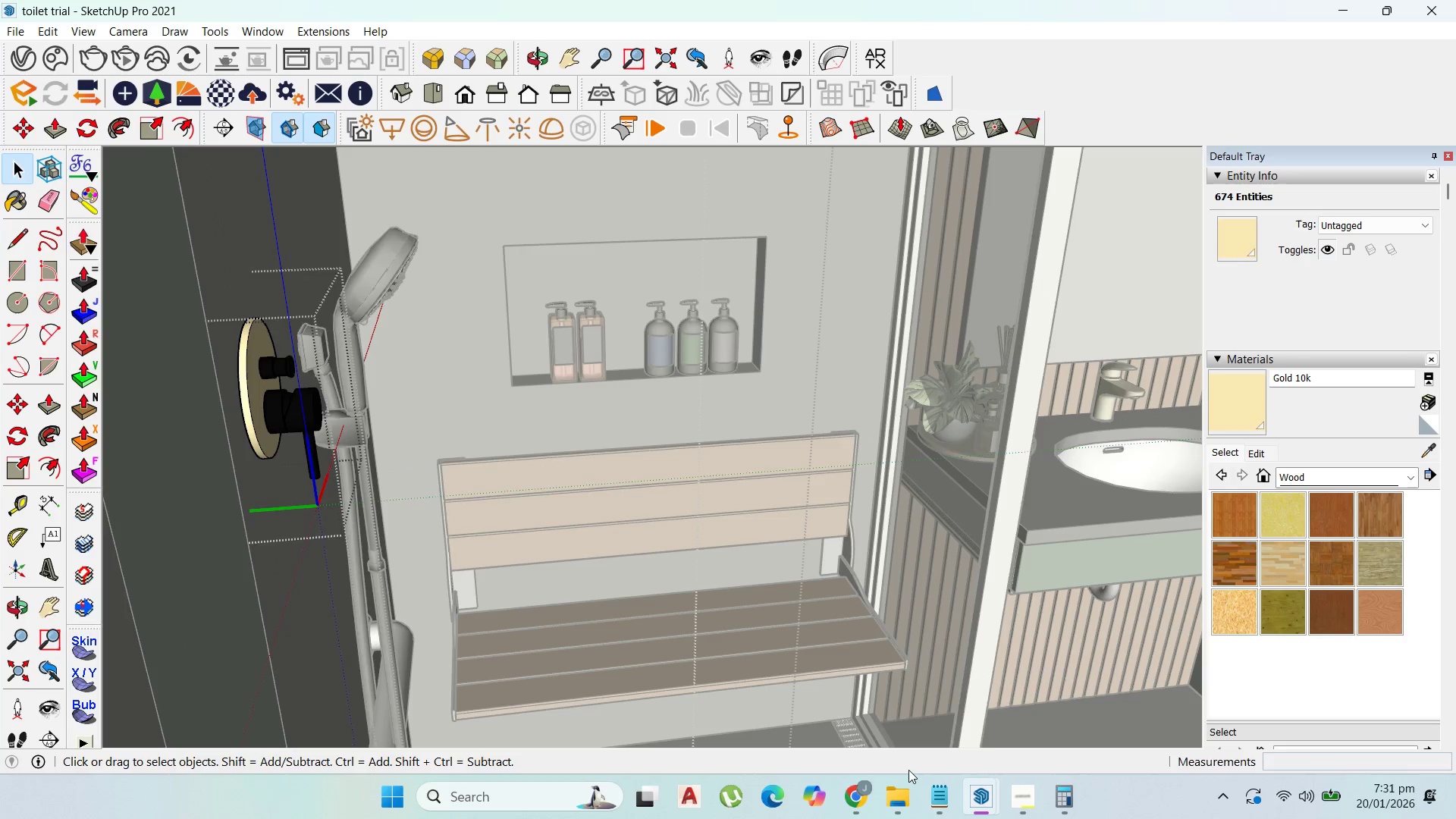 
key(Escape)
 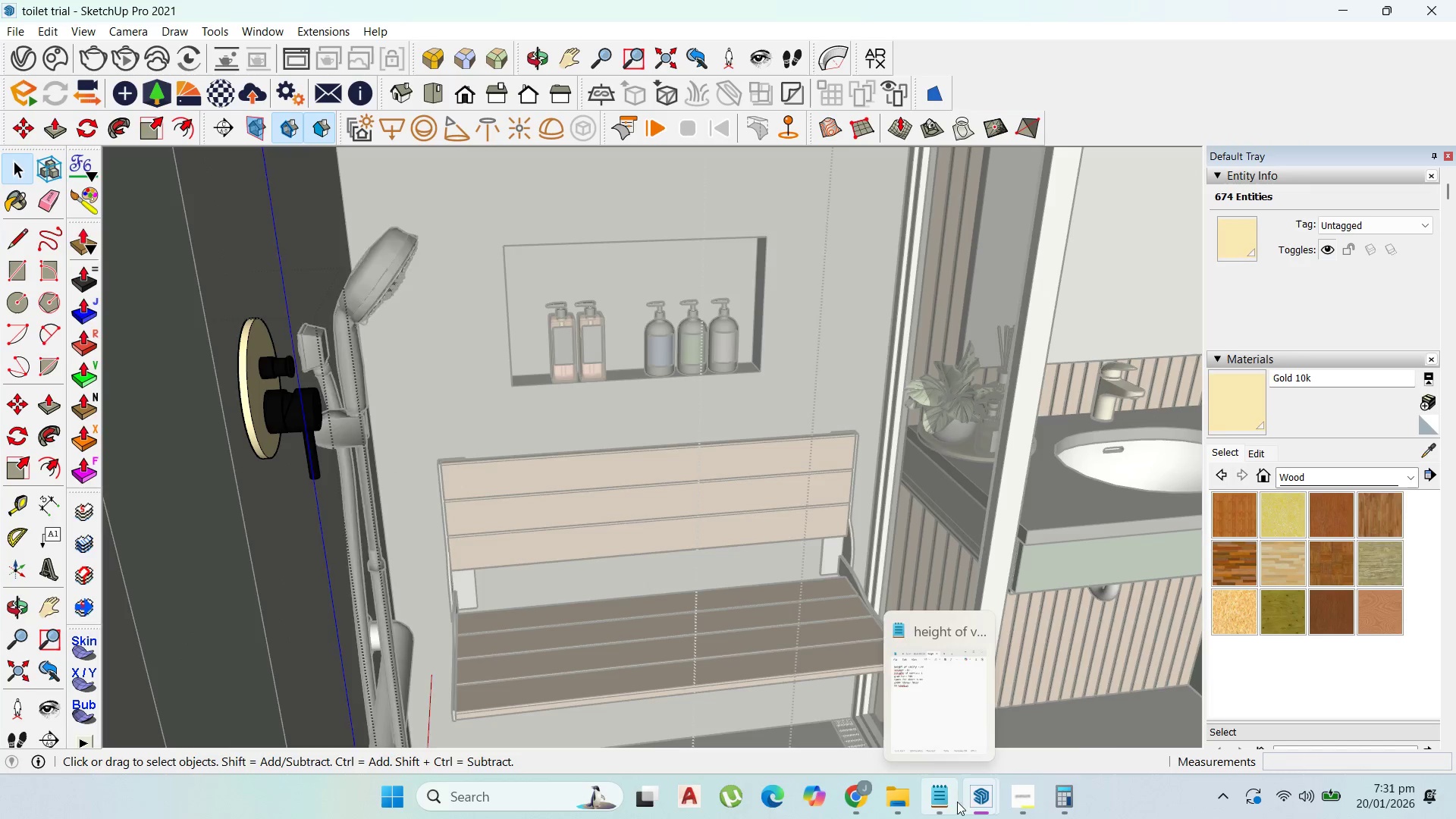 
key(Escape)
 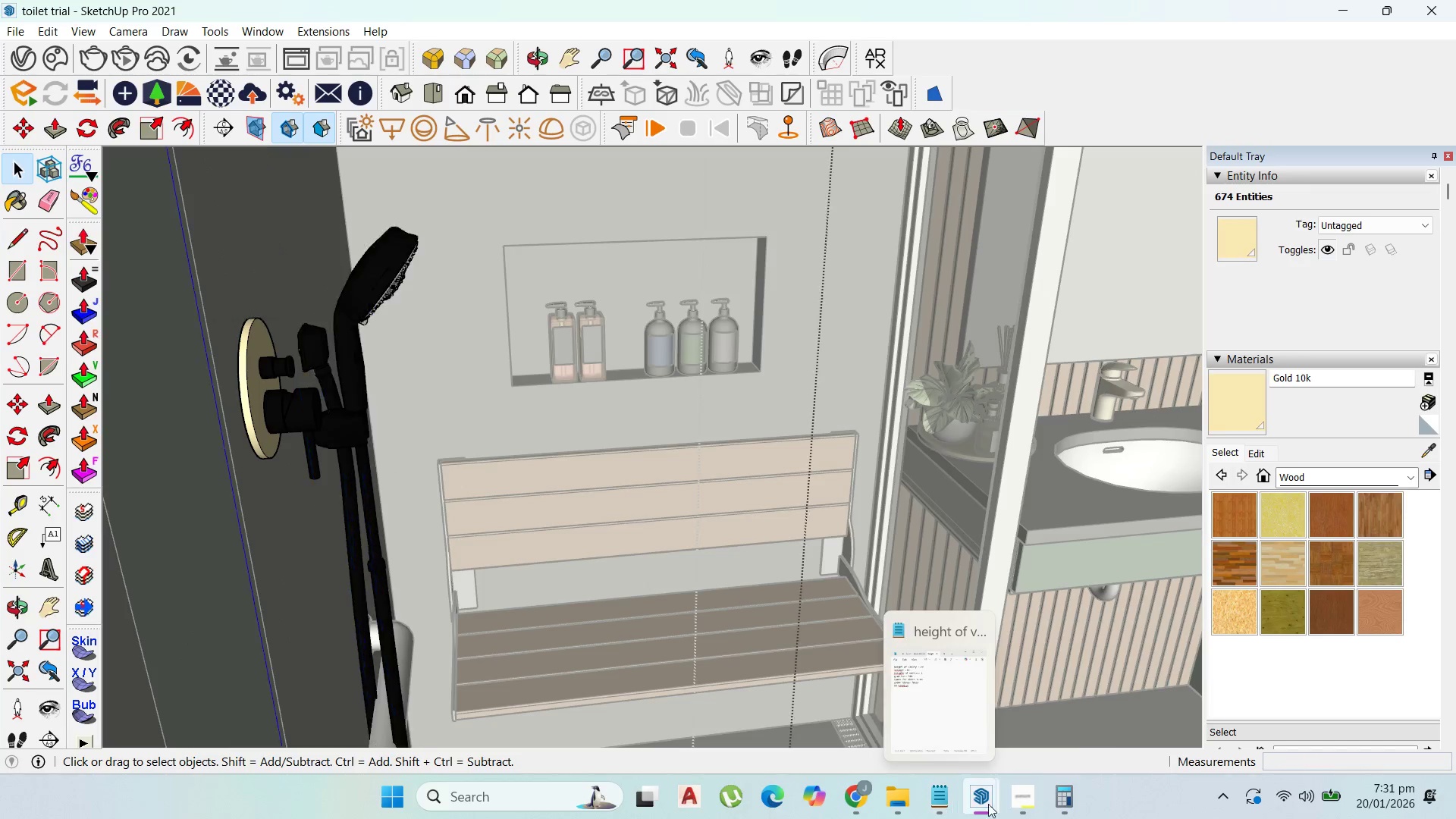 
key(Escape)
 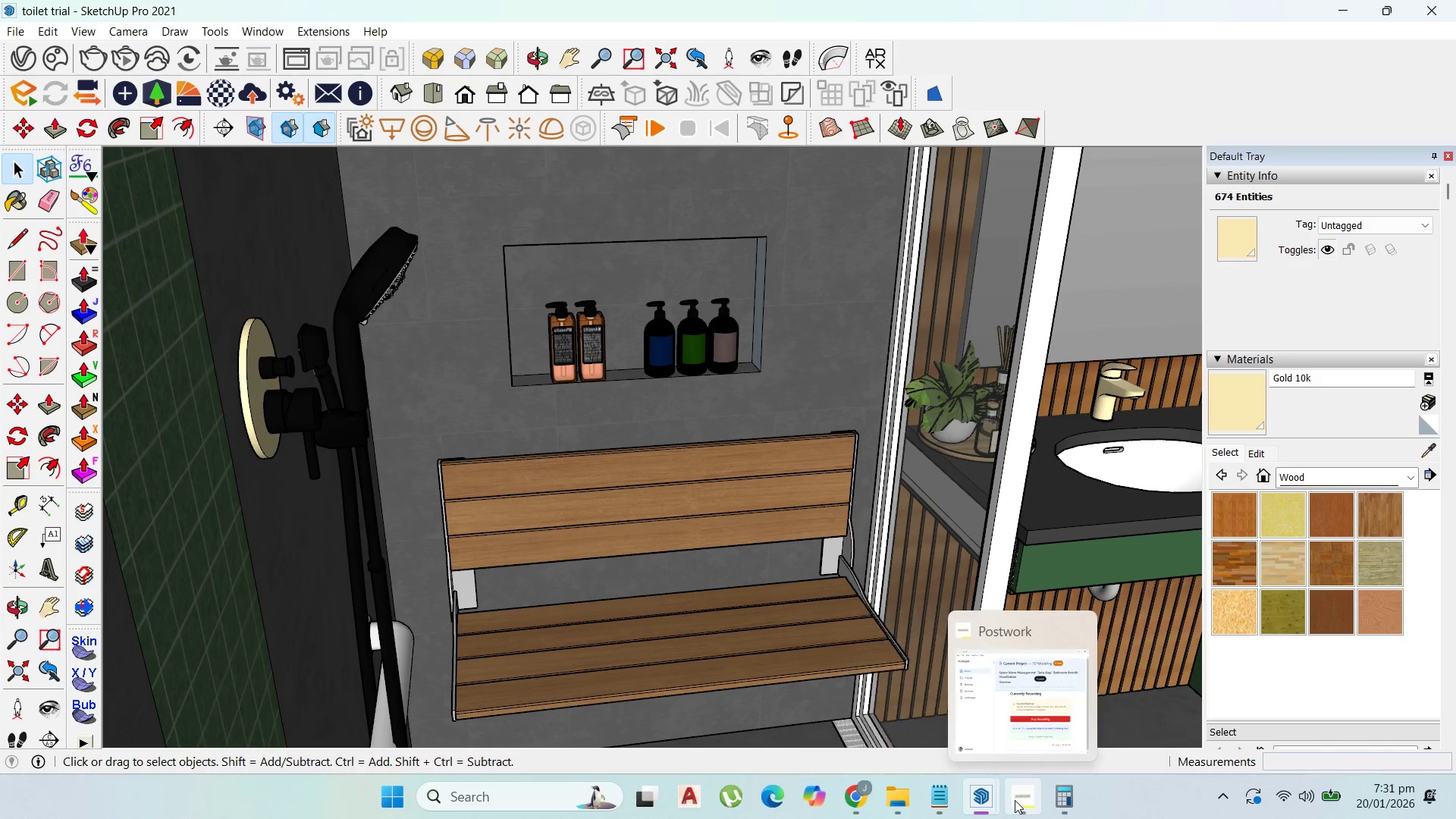 
left_click([1016, 799])